 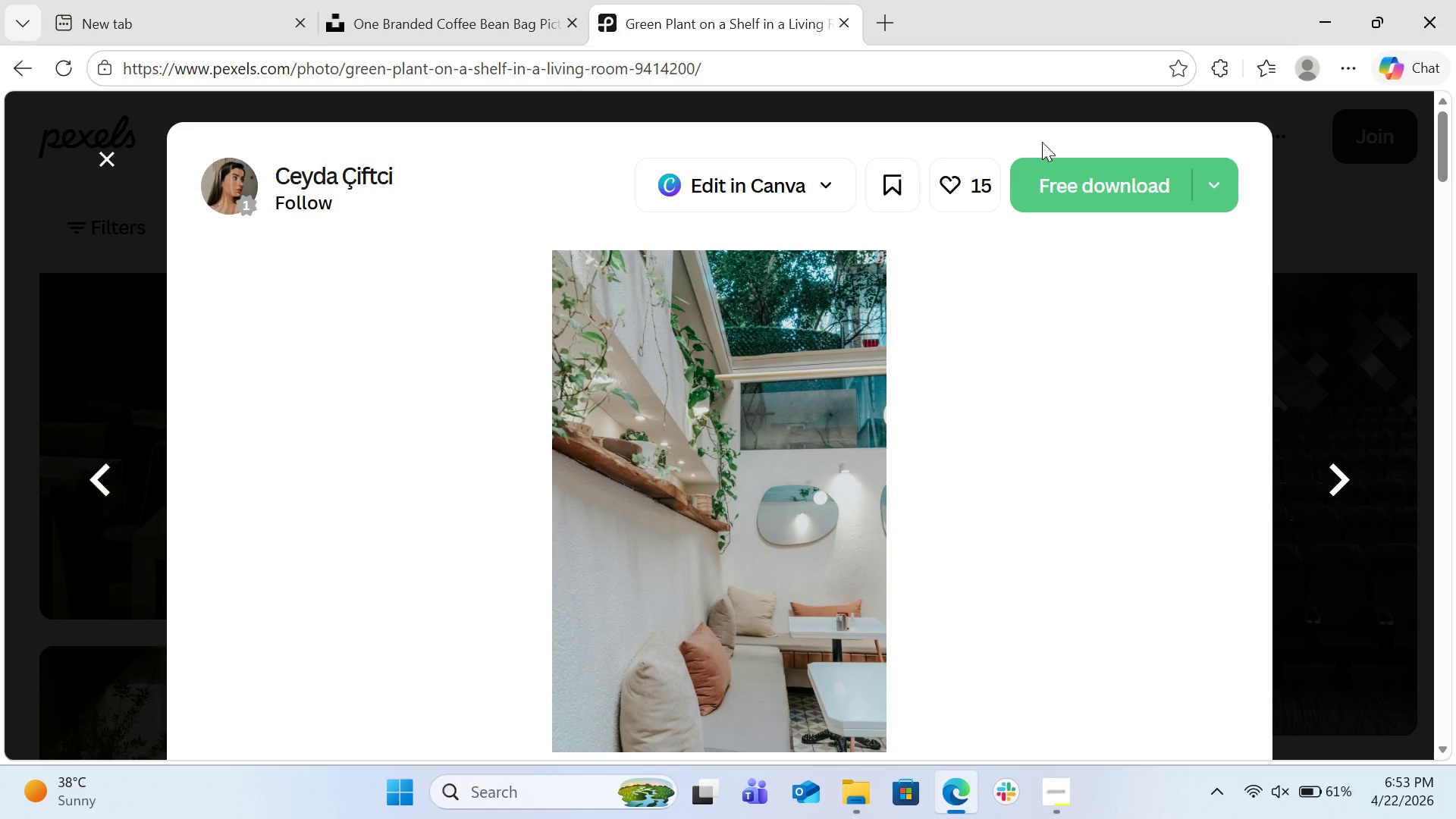 
left_click([1294, 181])
 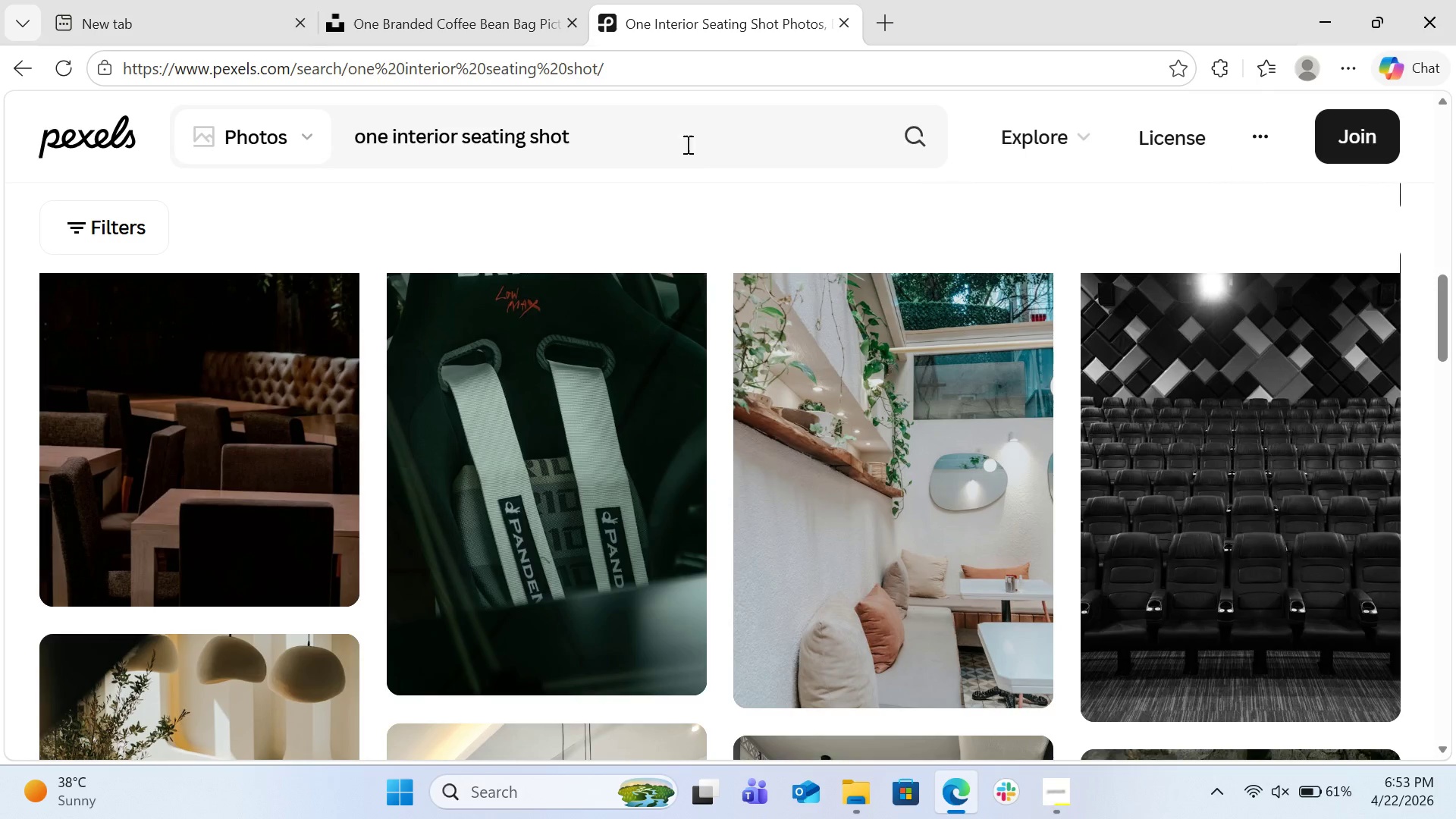 
left_click([676, 131])
 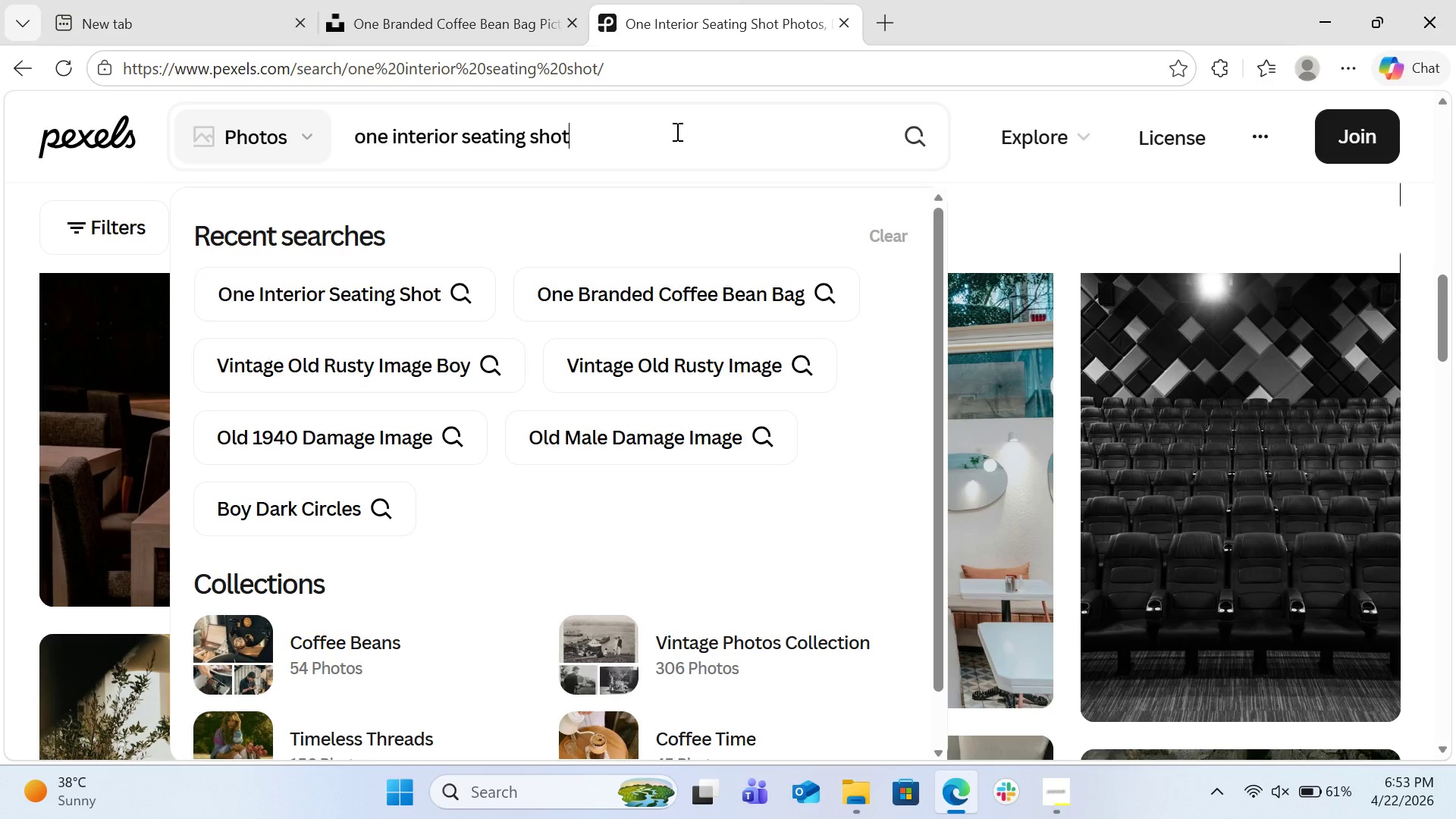 
key(Control+A)
 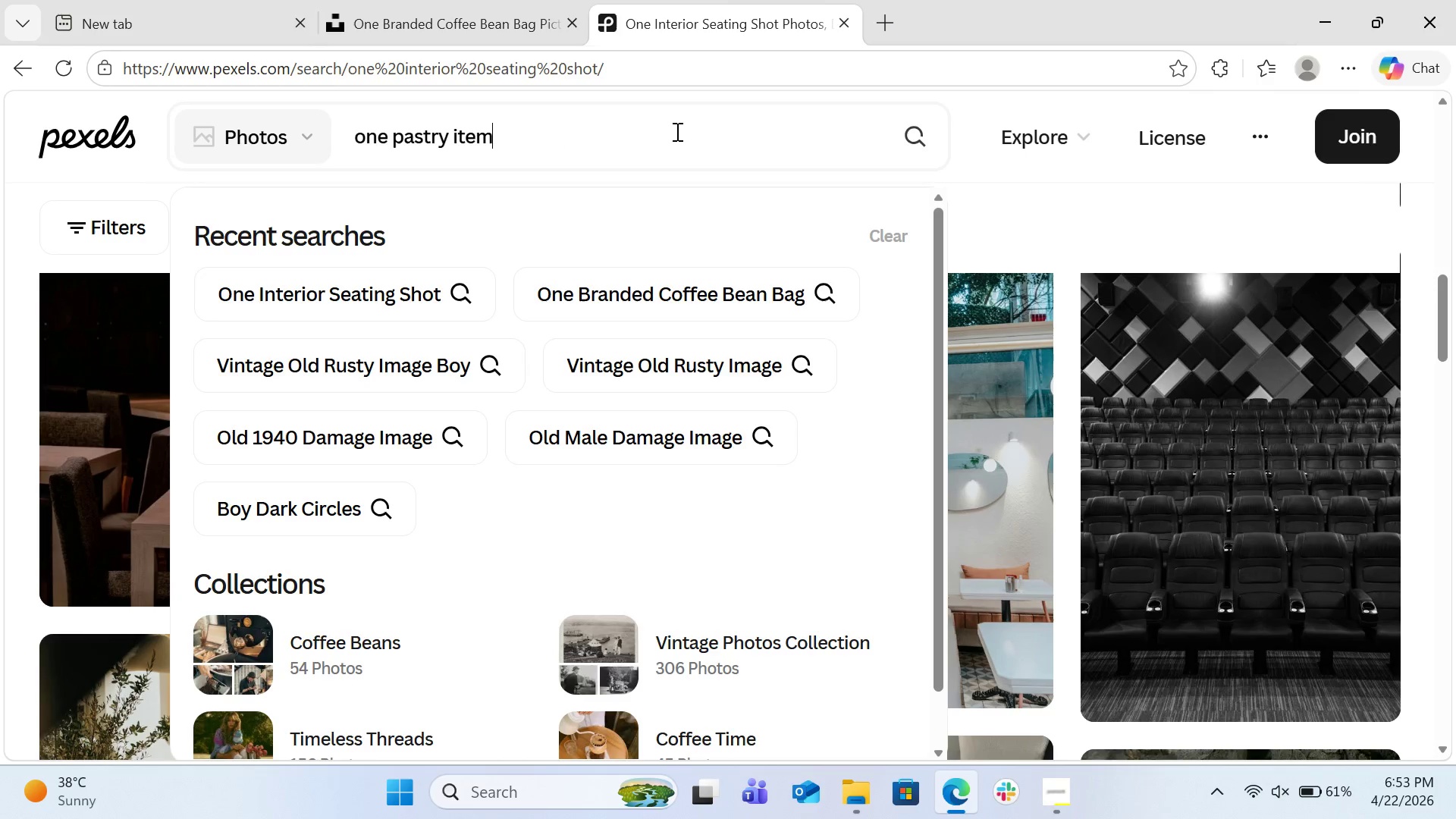 
key(Control+V)
 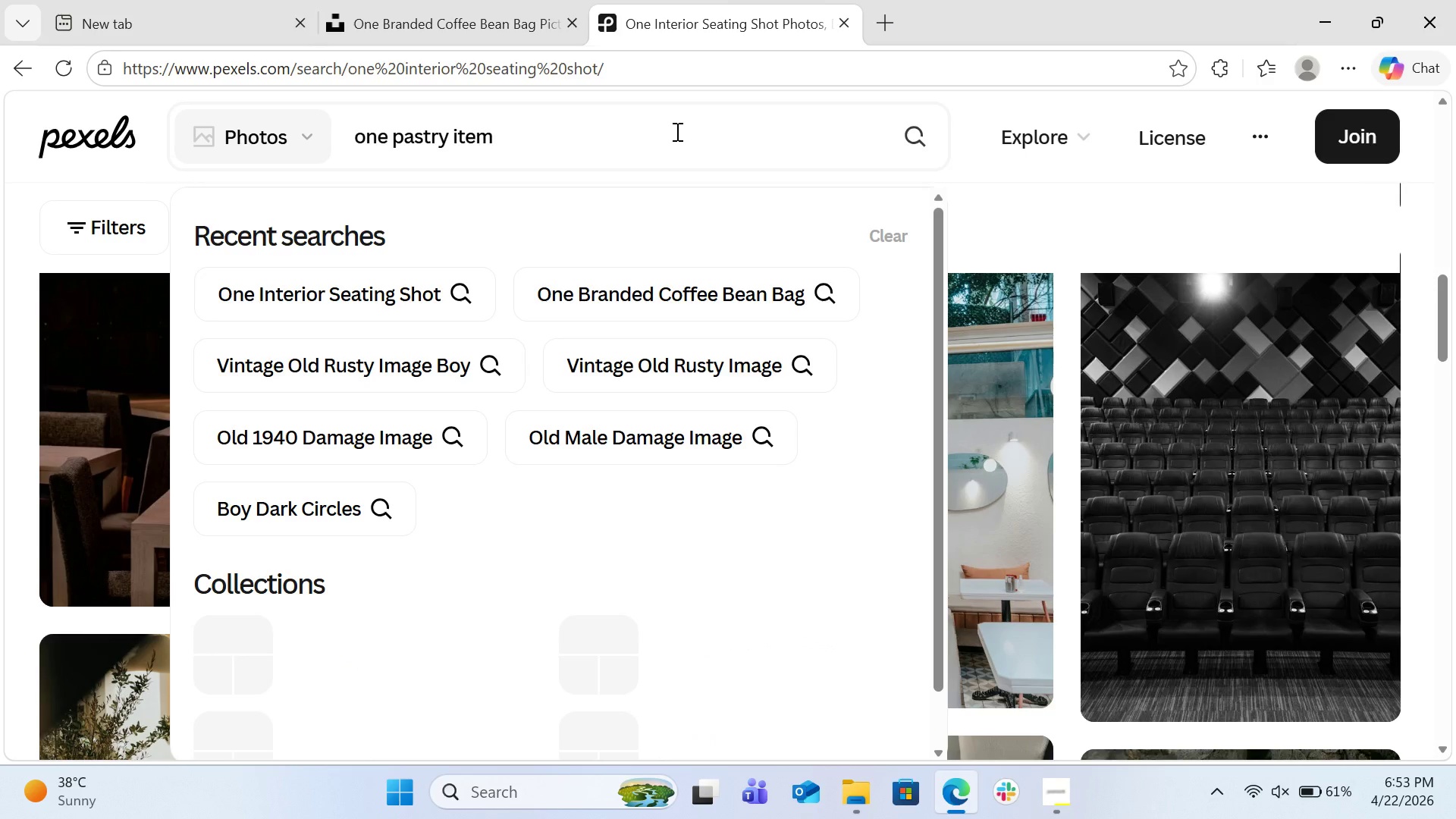 
key(Enter)
 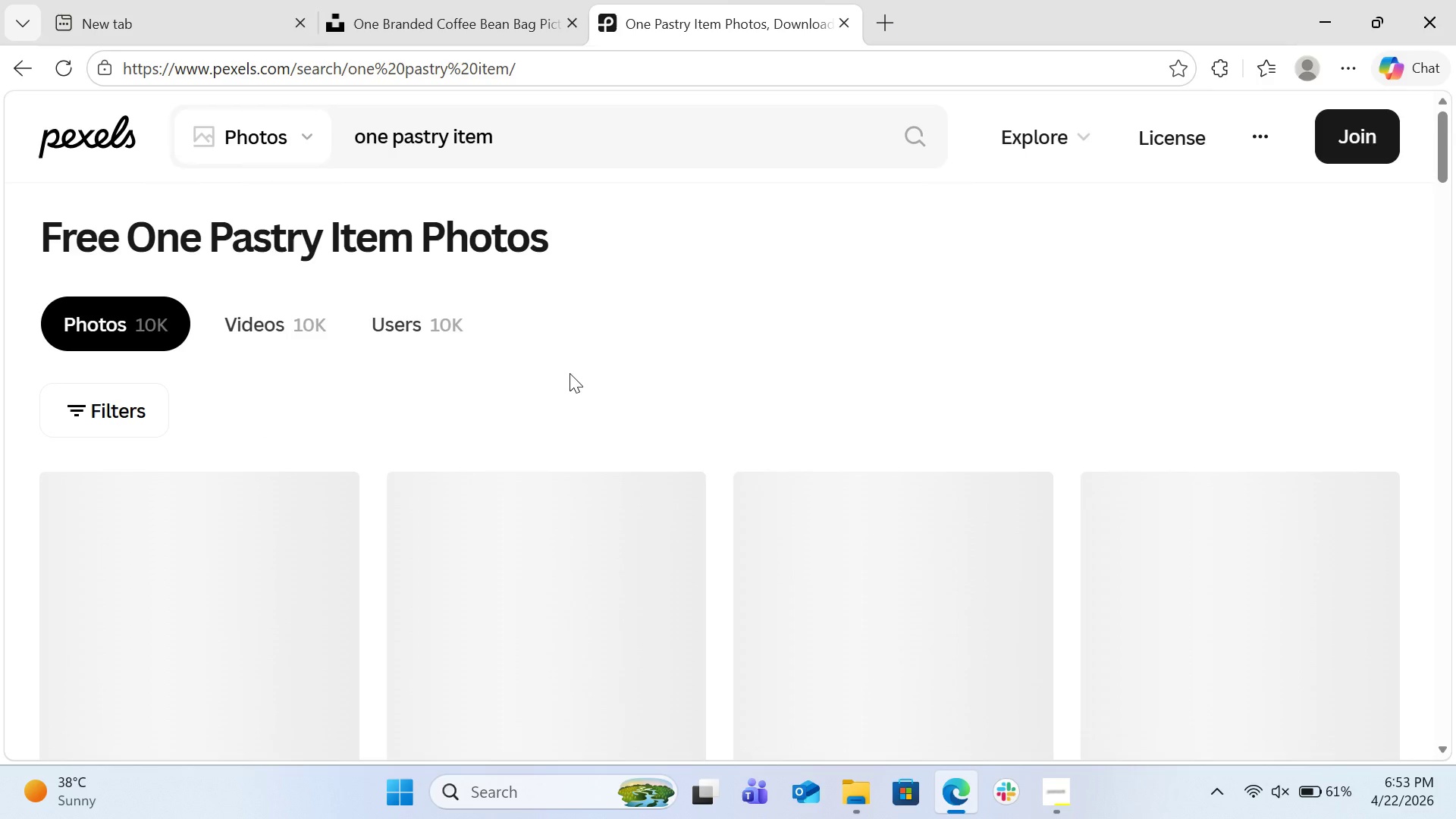 
scroll: coordinate [630, 366], scroll_direction: down, amount: 3.0
 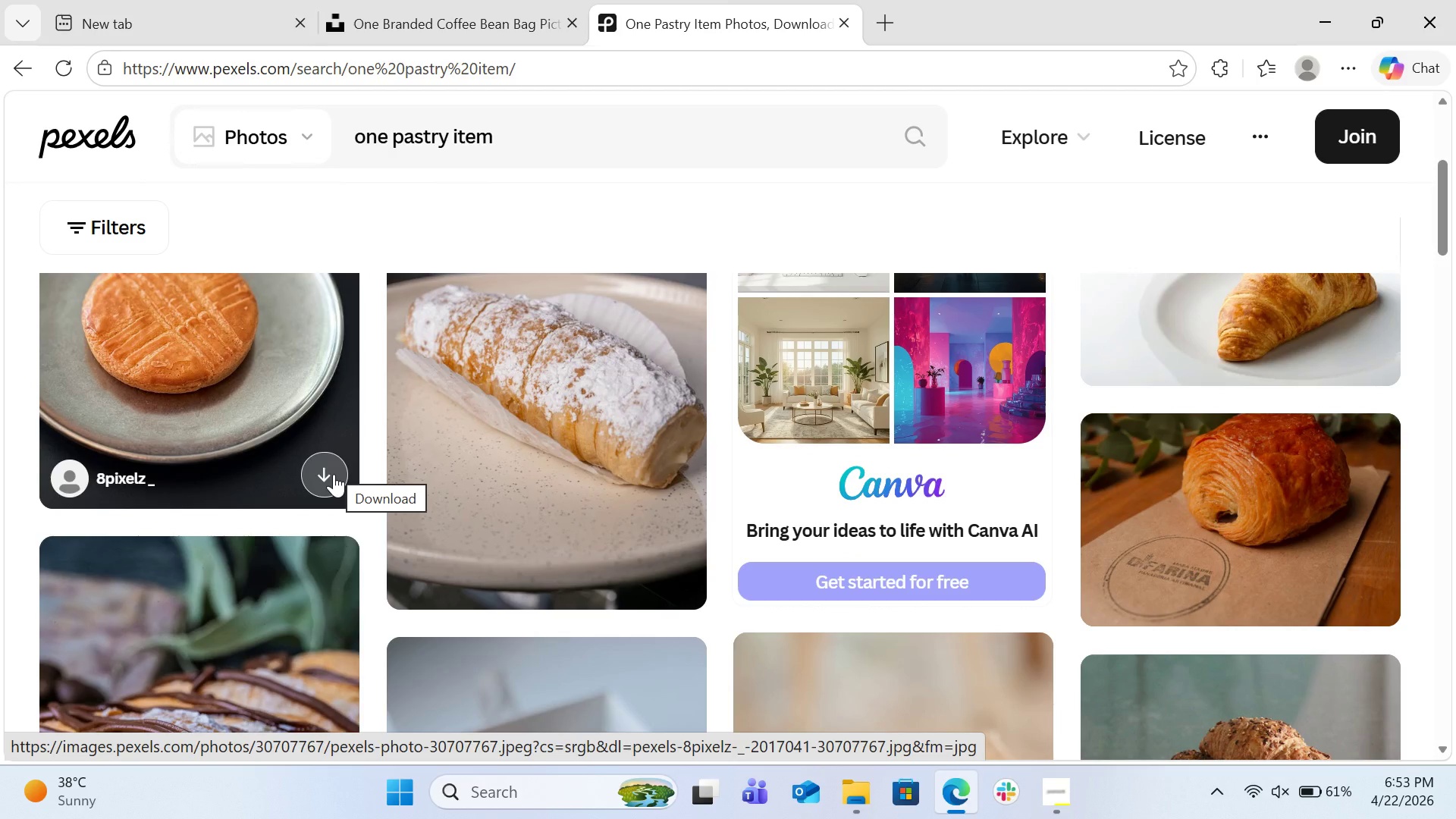 
wait(6.76)
 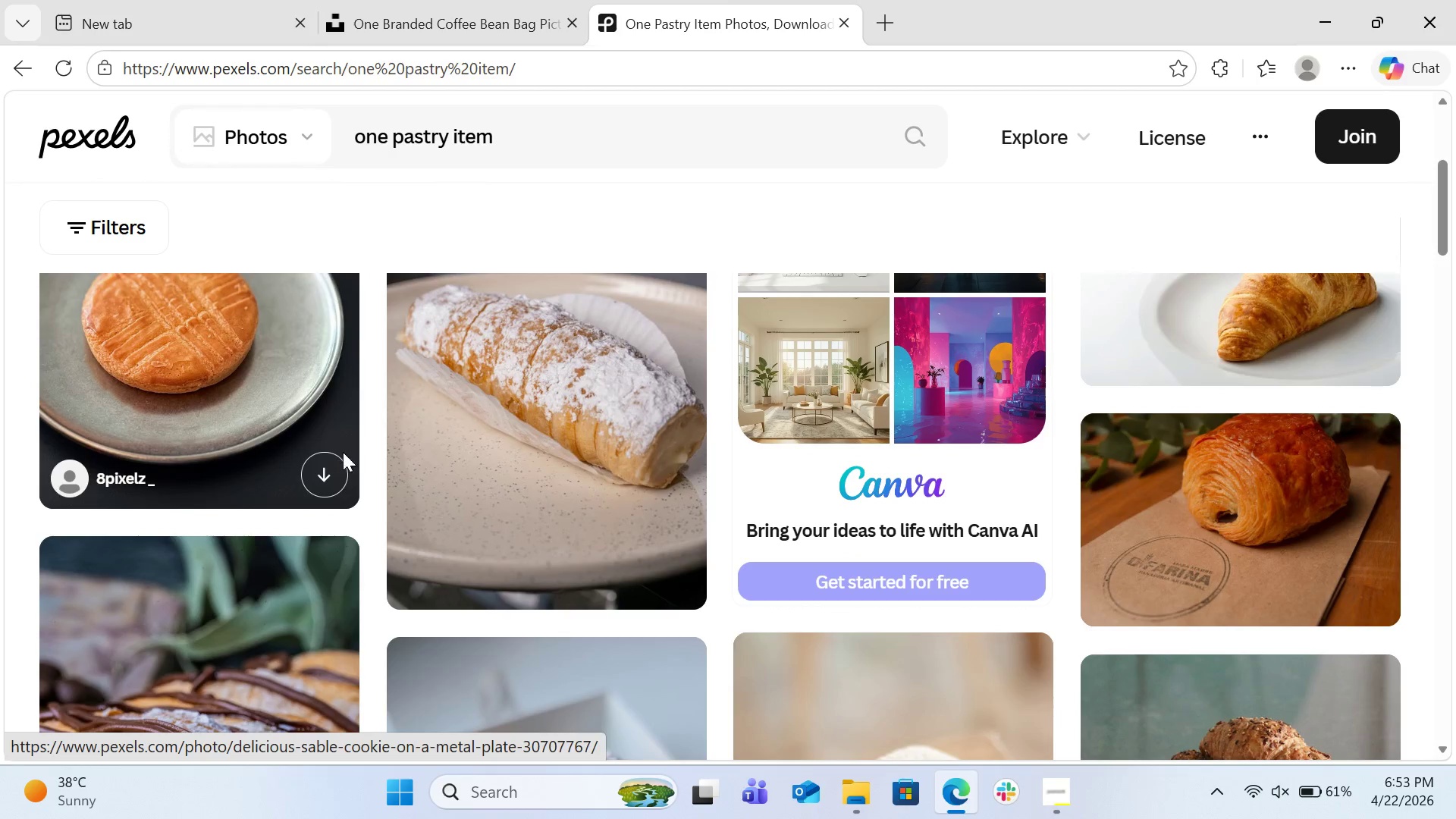 
left_click([334, 474])
 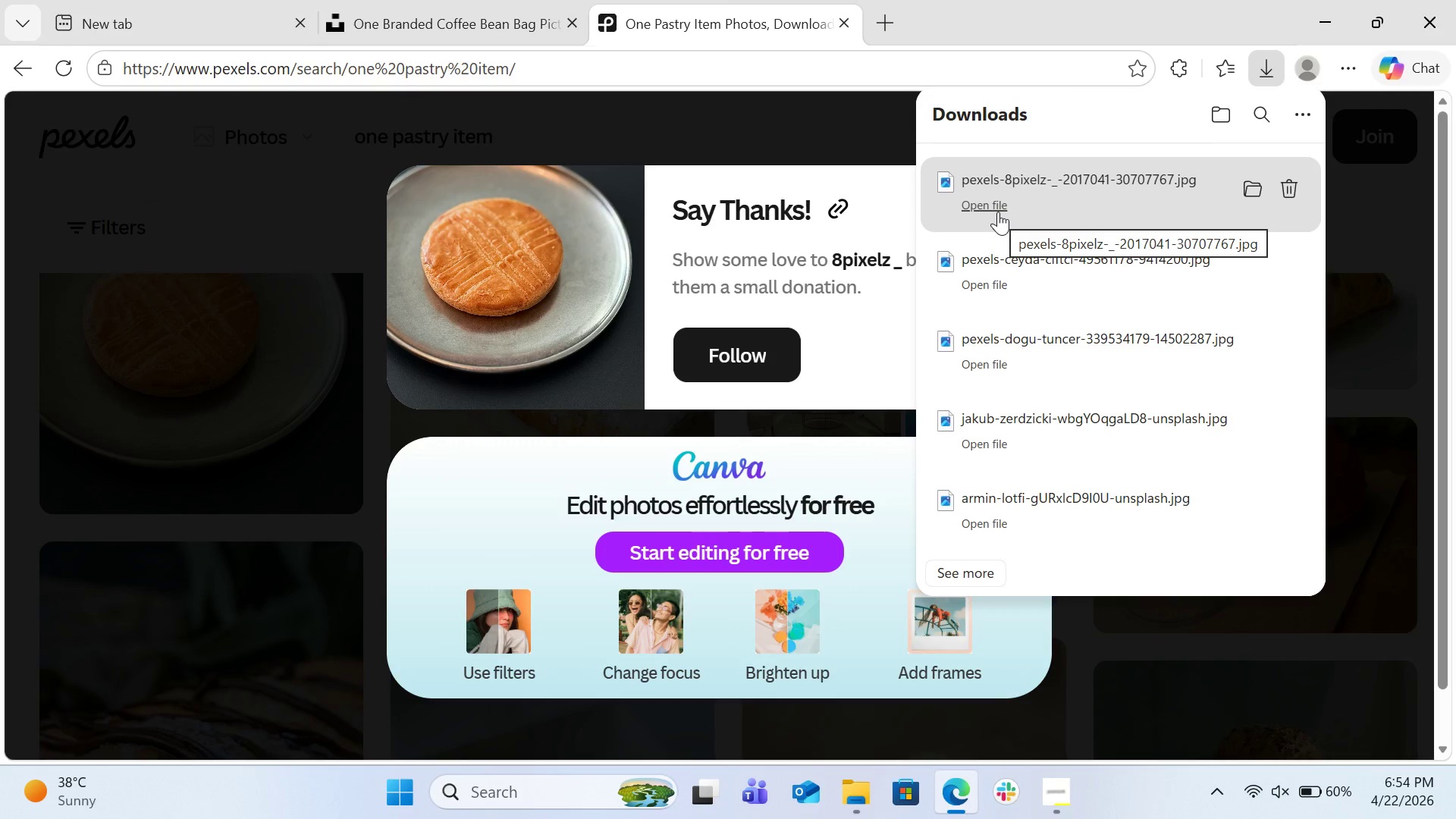 
wait(9.55)
 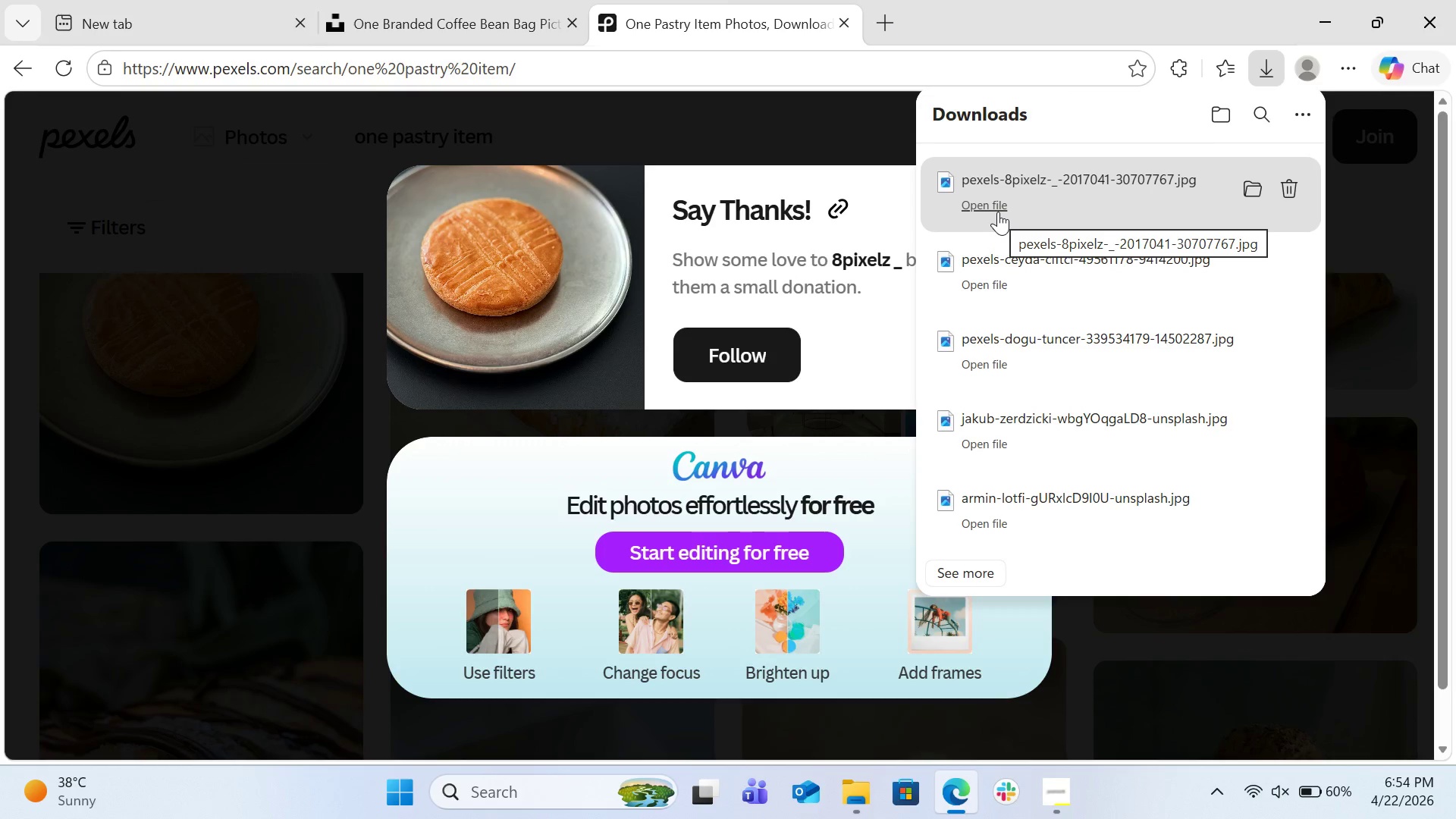 
left_click([1333, 10])